 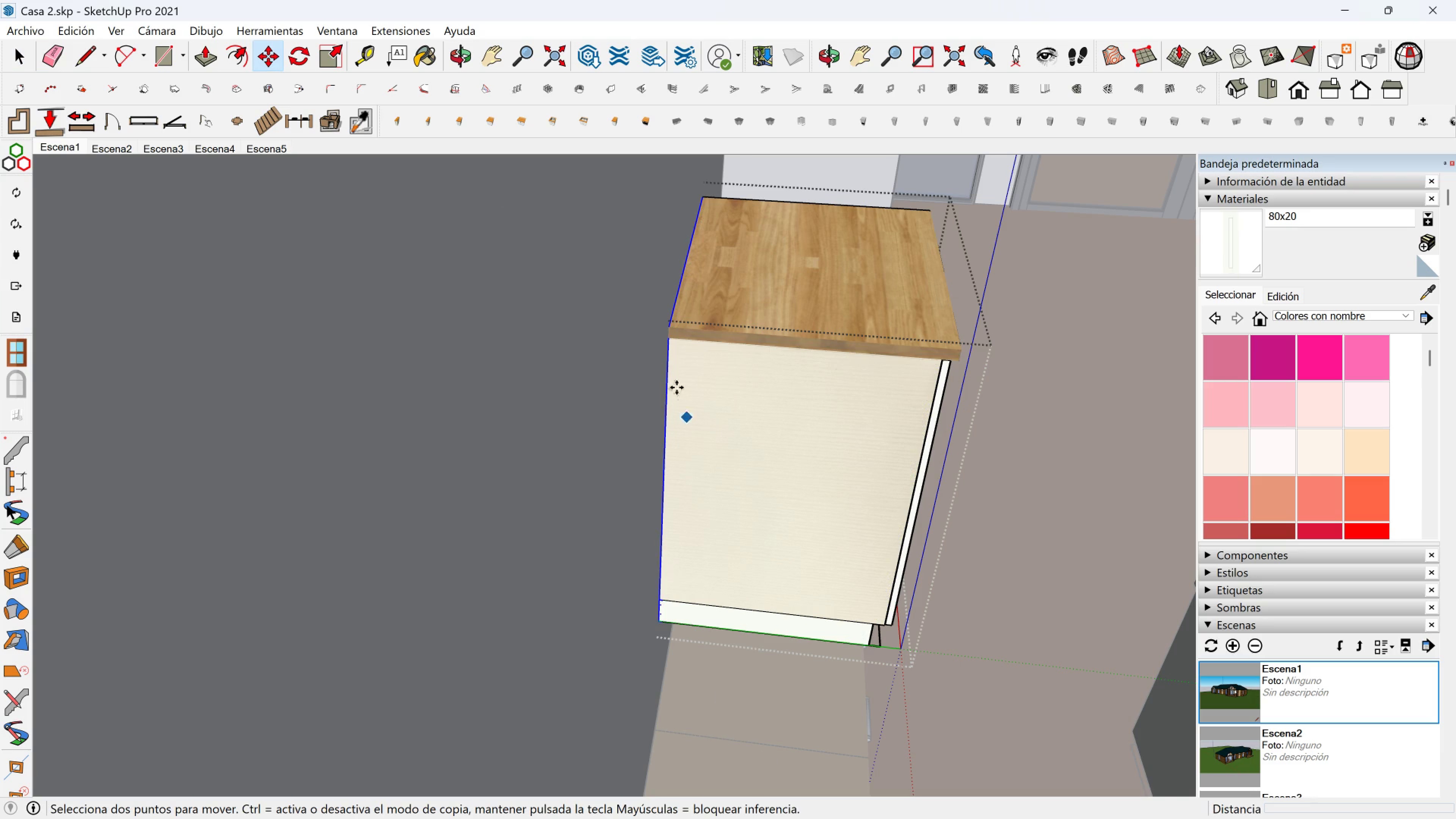 
left_click([667, 328])
 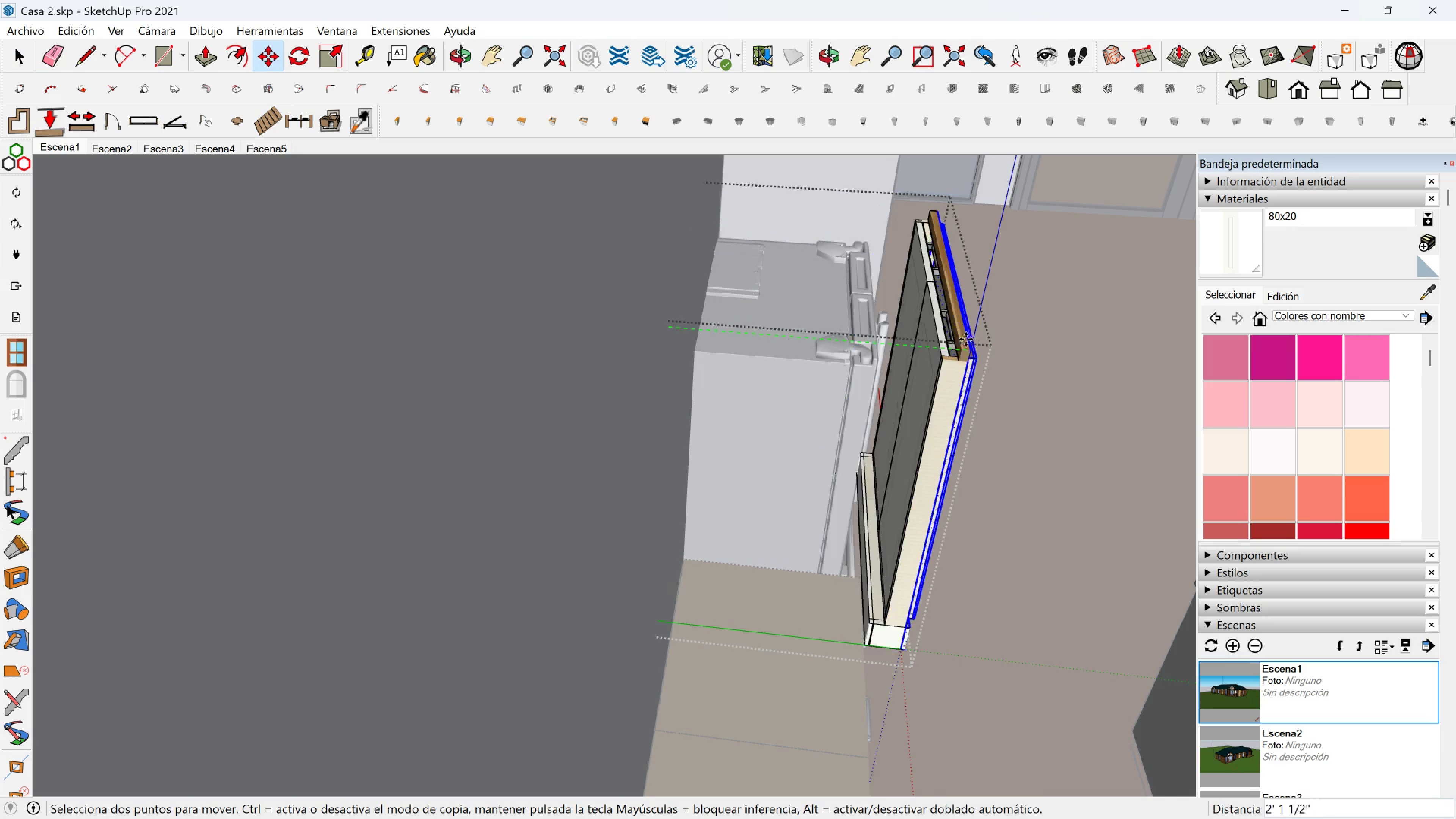 
wait(5.15)
 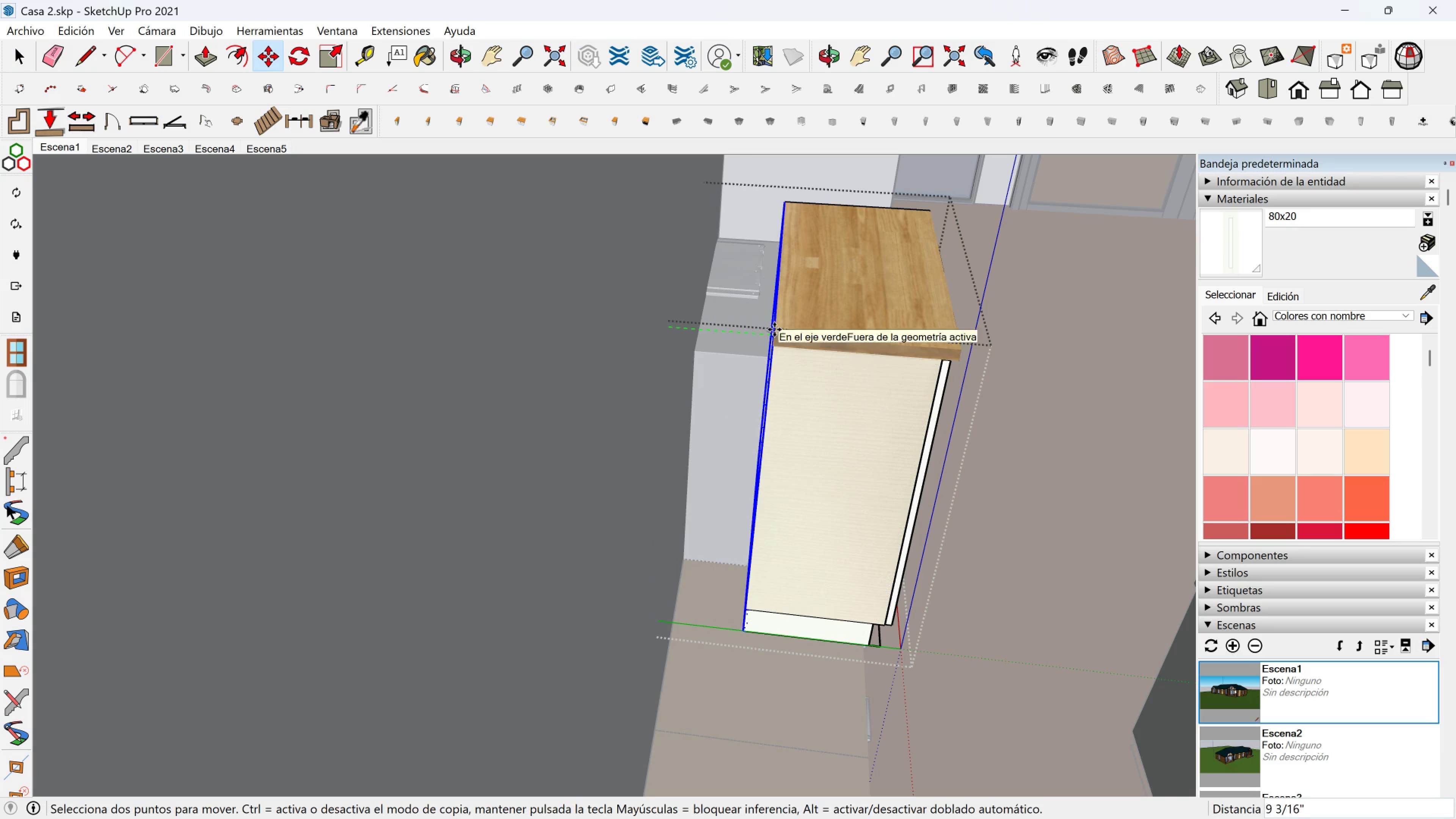 
left_click([759, 339])
 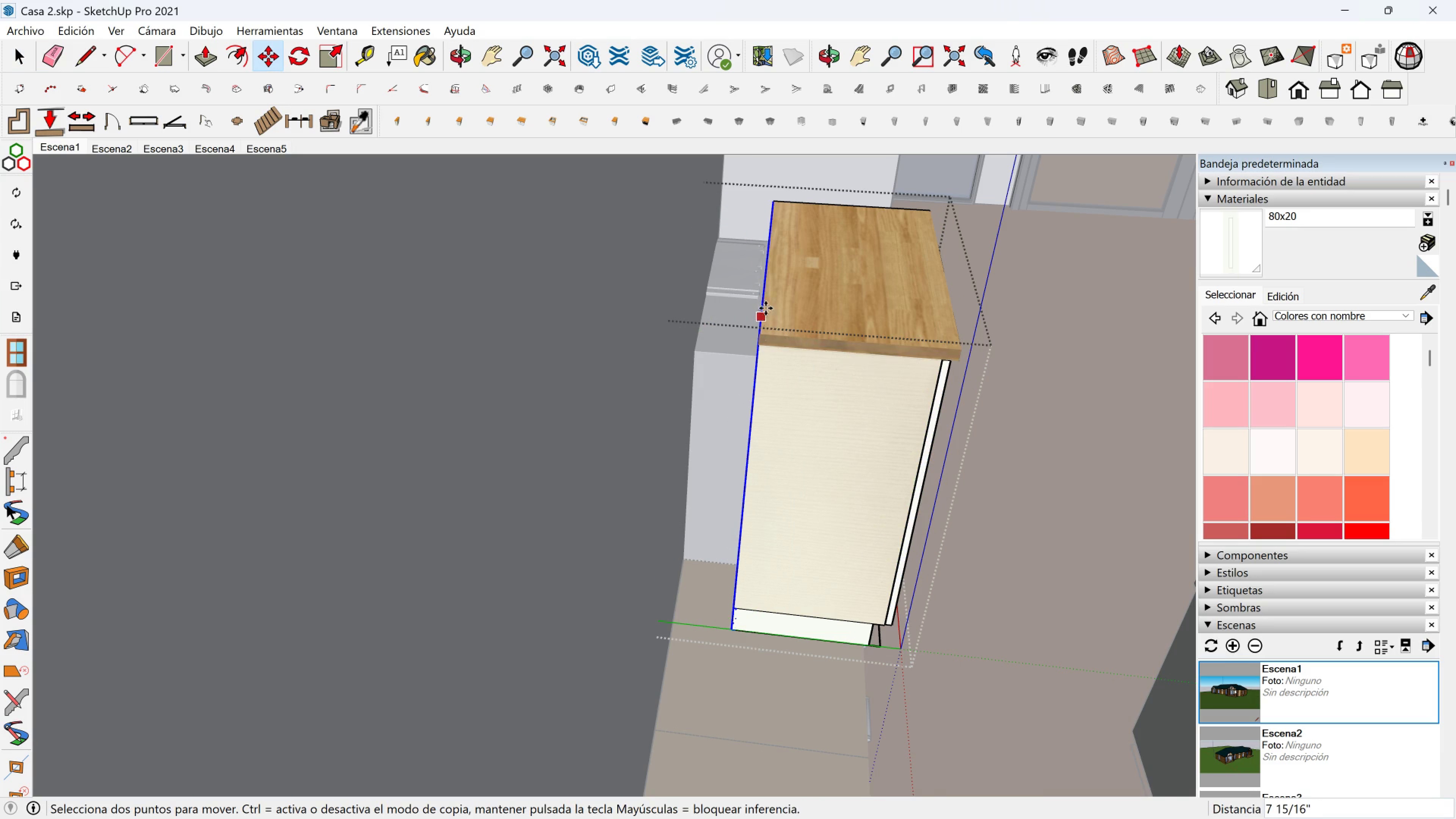 
key(Space)